 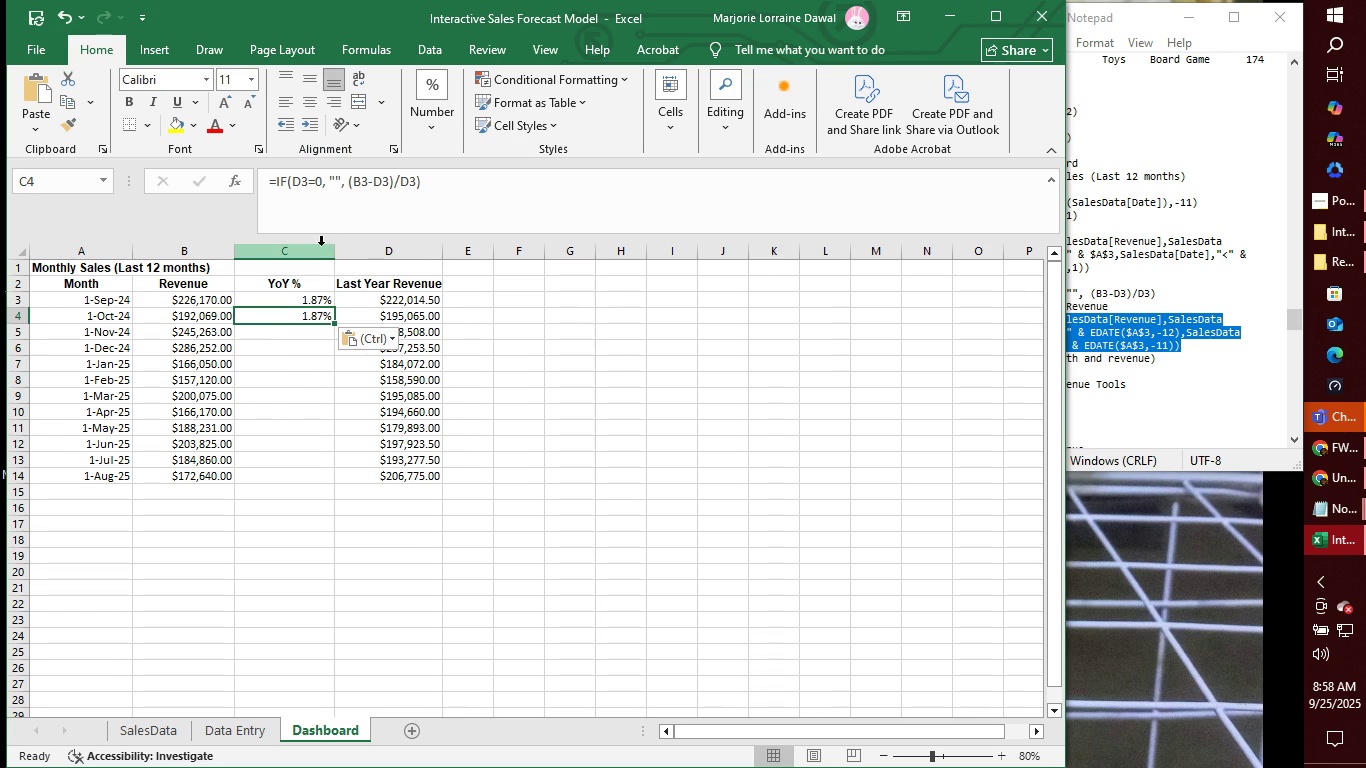 
left_click([305, 181])
 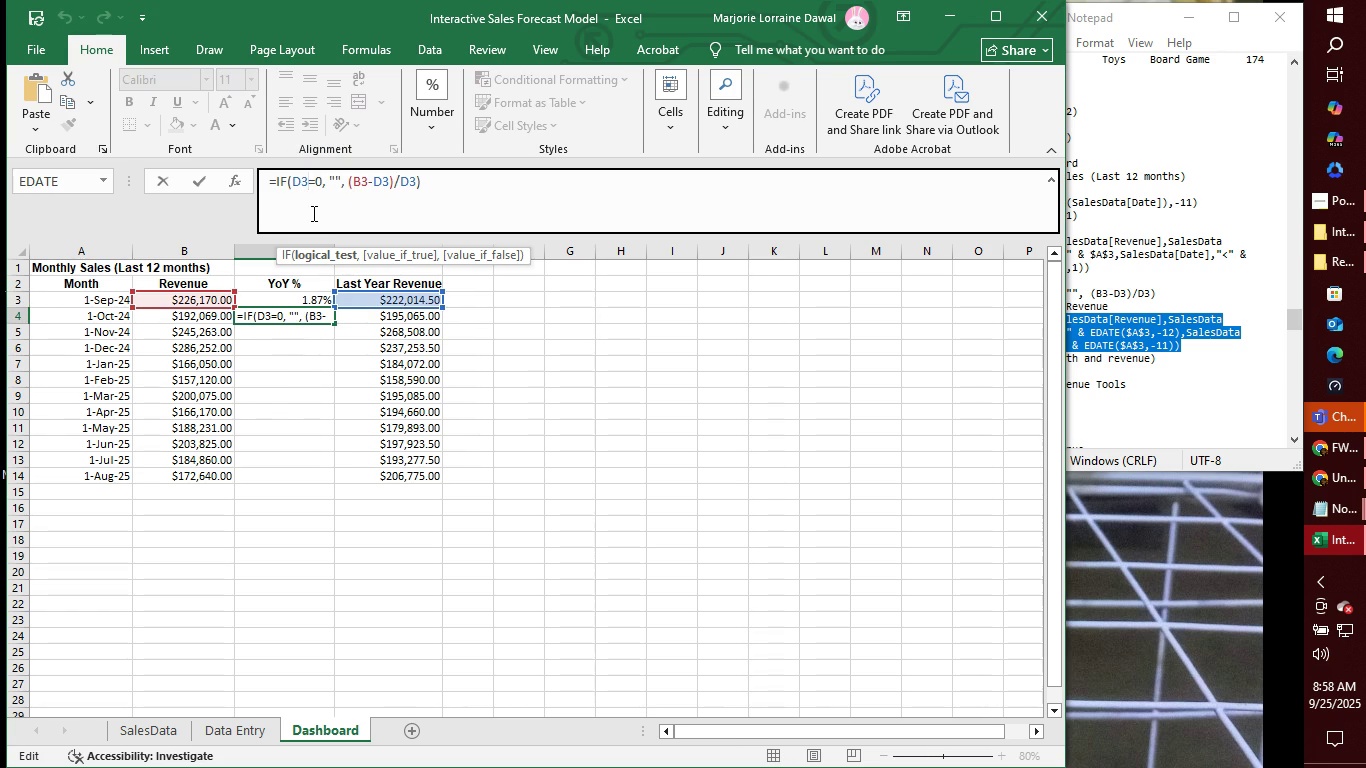 
key(Backspace)
 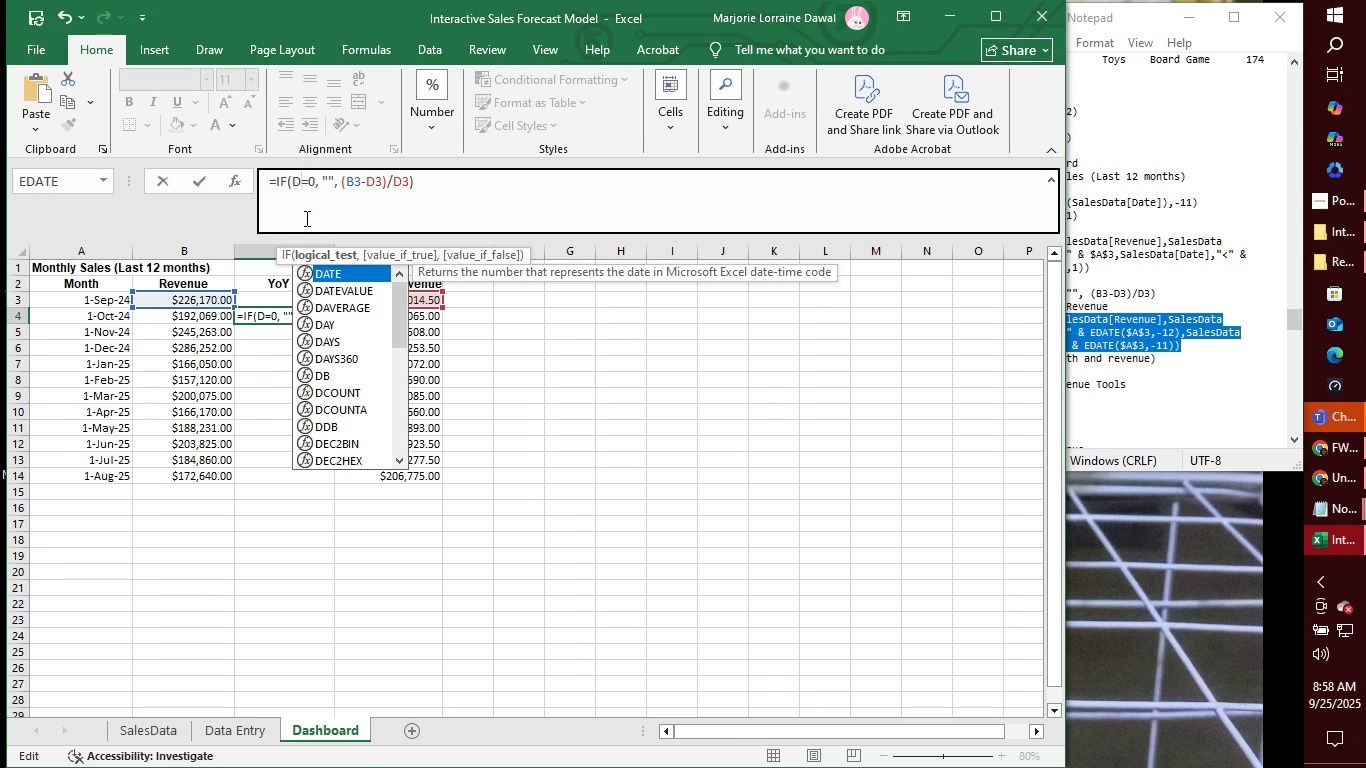 
key(4)
 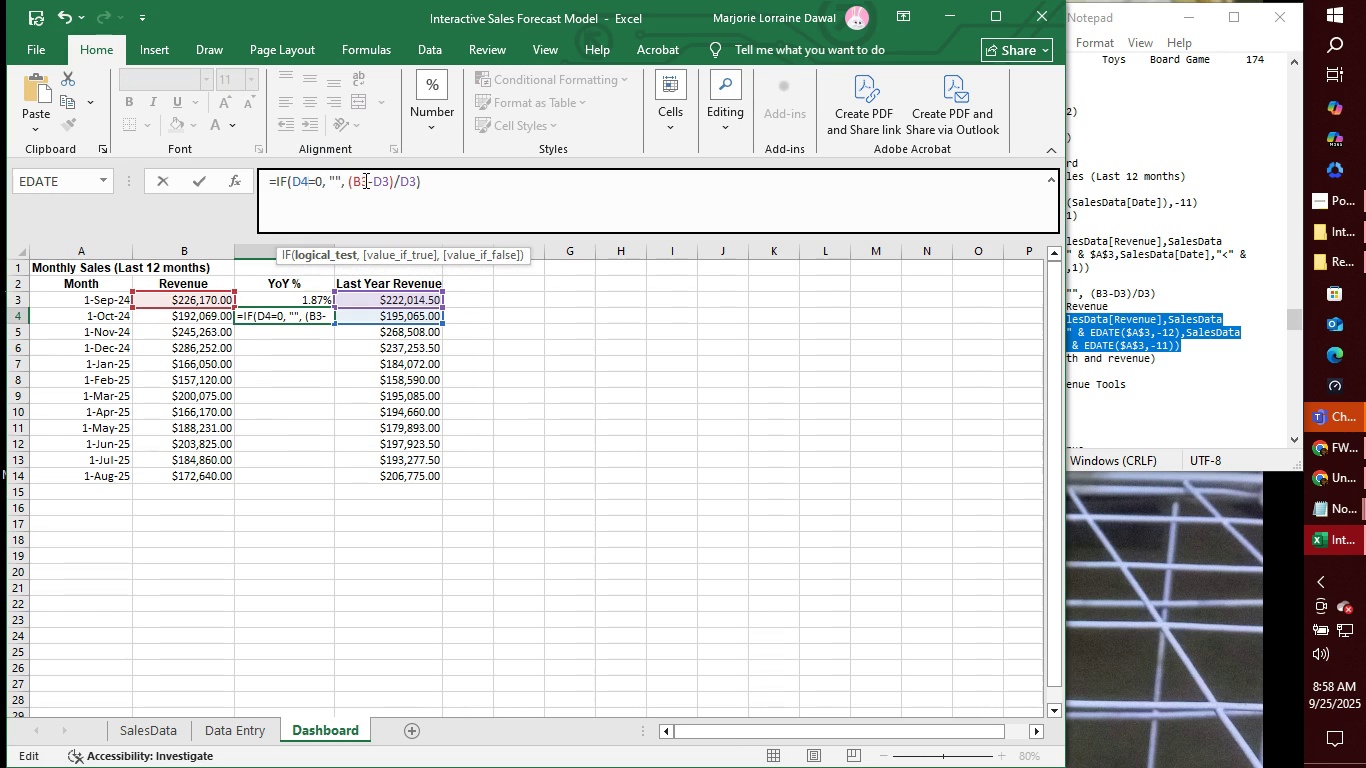 
left_click([364, 180])
 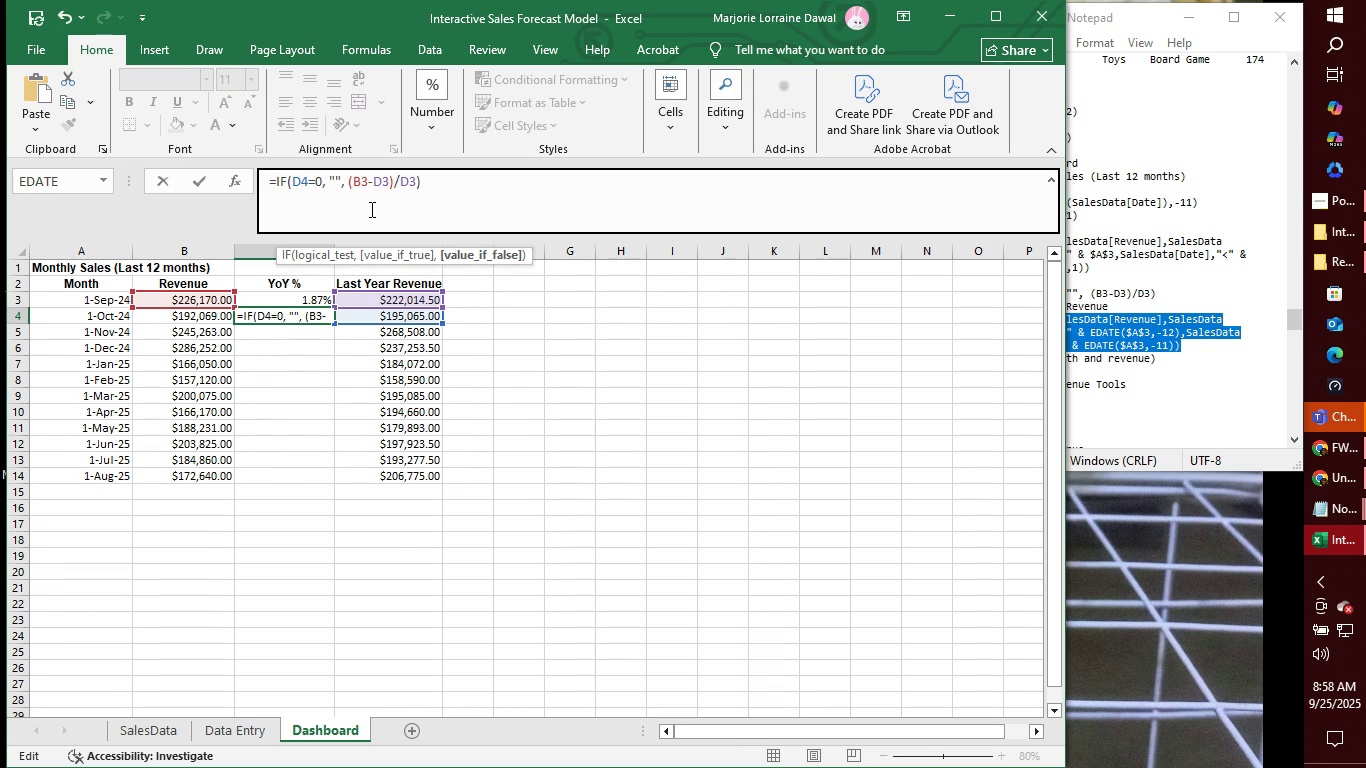 
key(ArrowRight)
 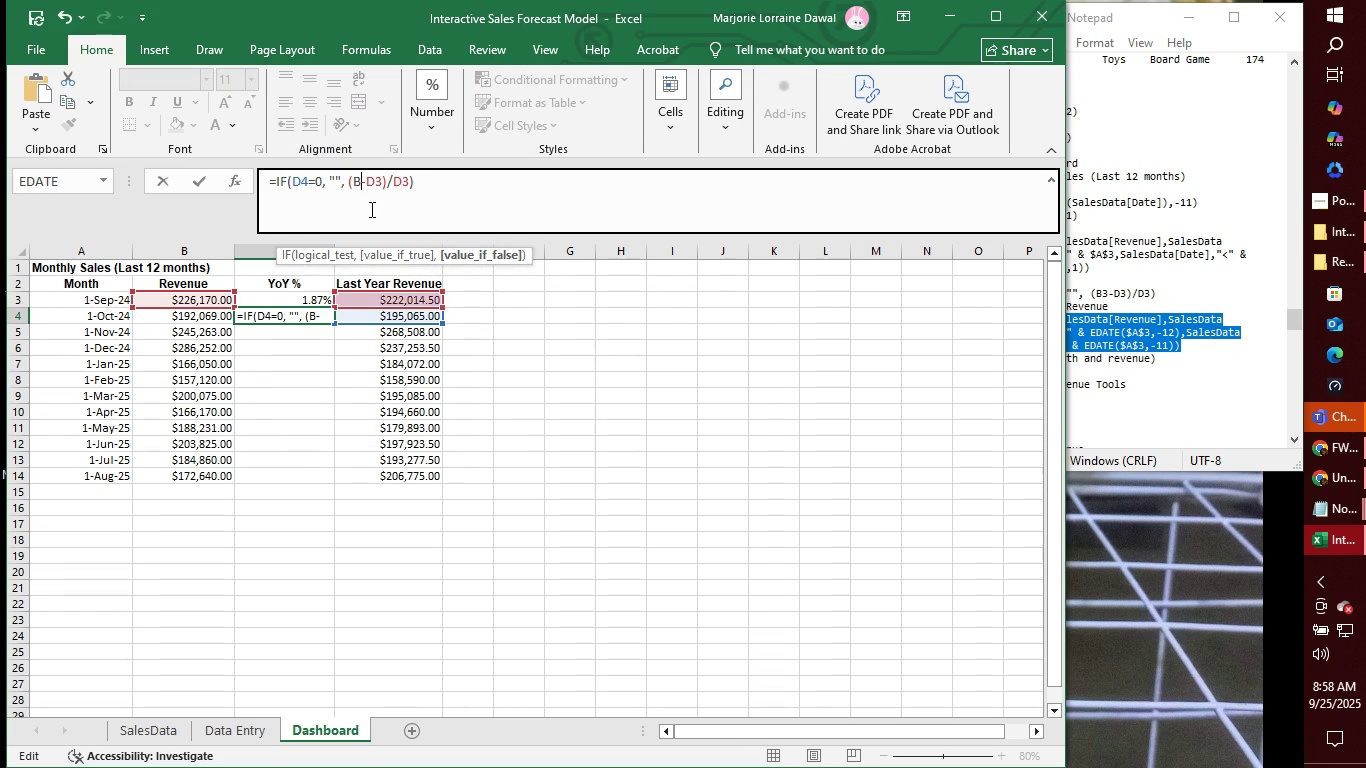 
key(Backspace)
 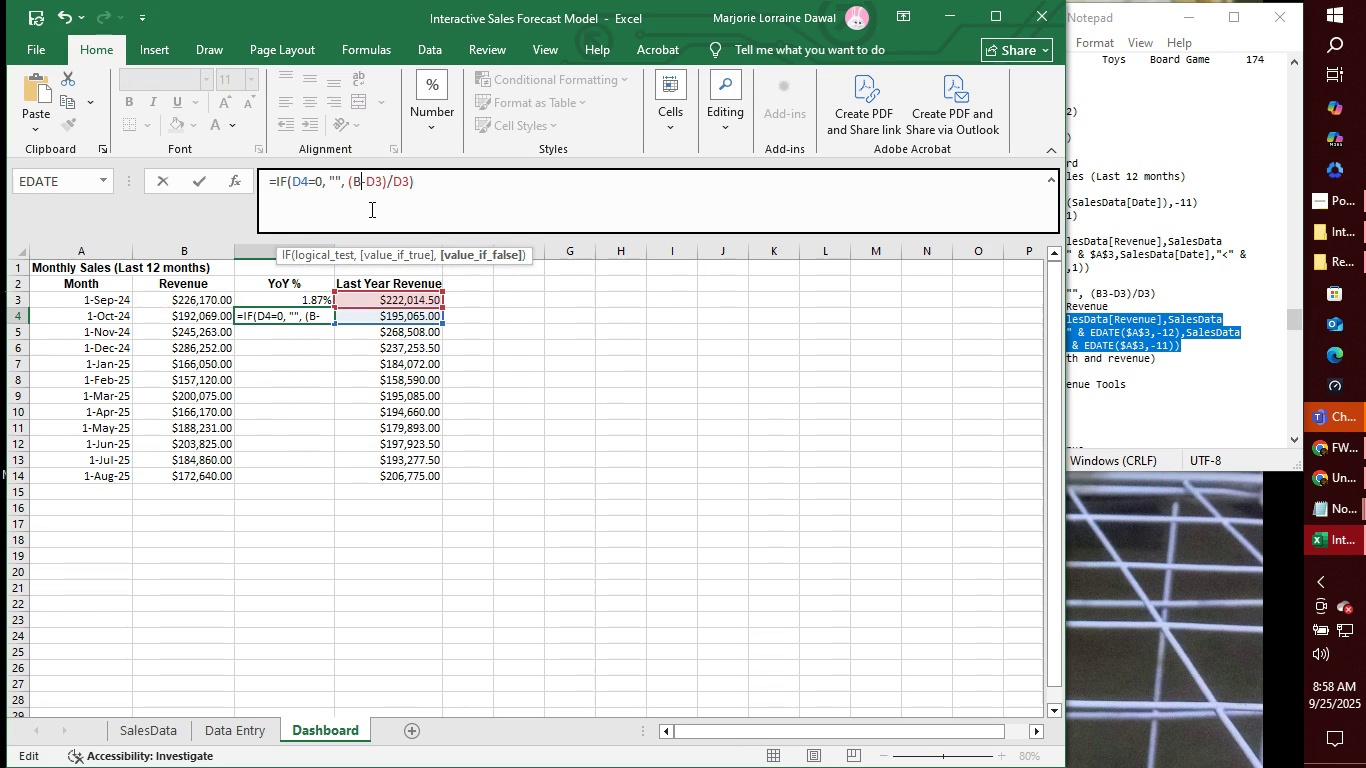 
key(4)
 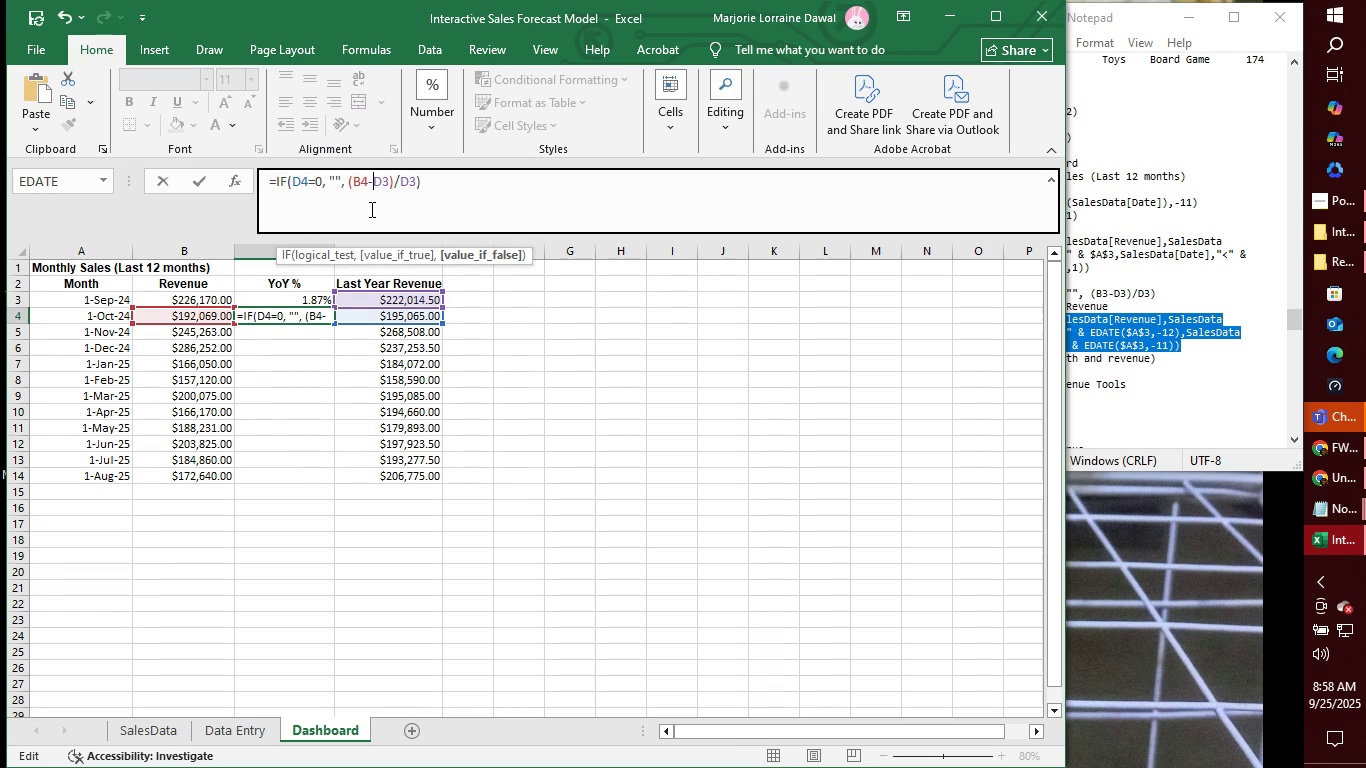 
key(ArrowRight)
 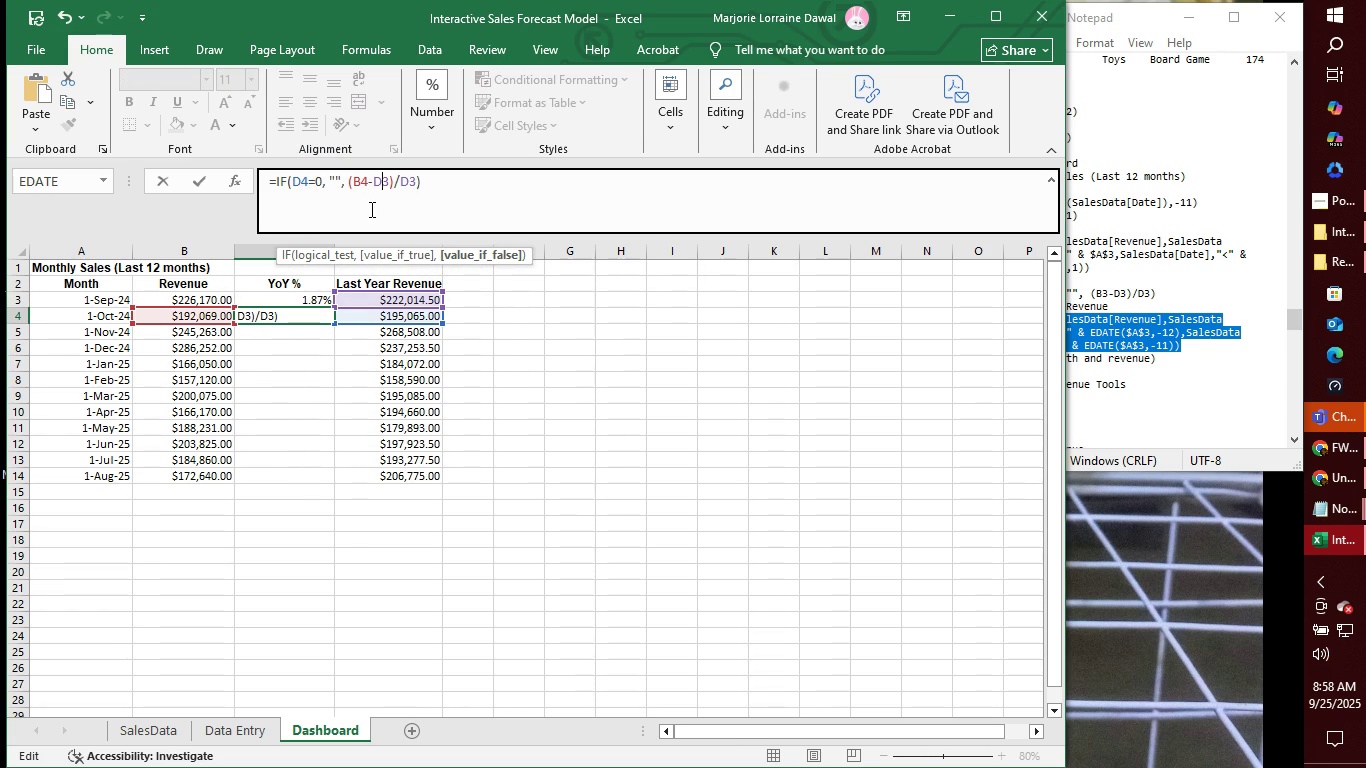 
key(ArrowRight)
 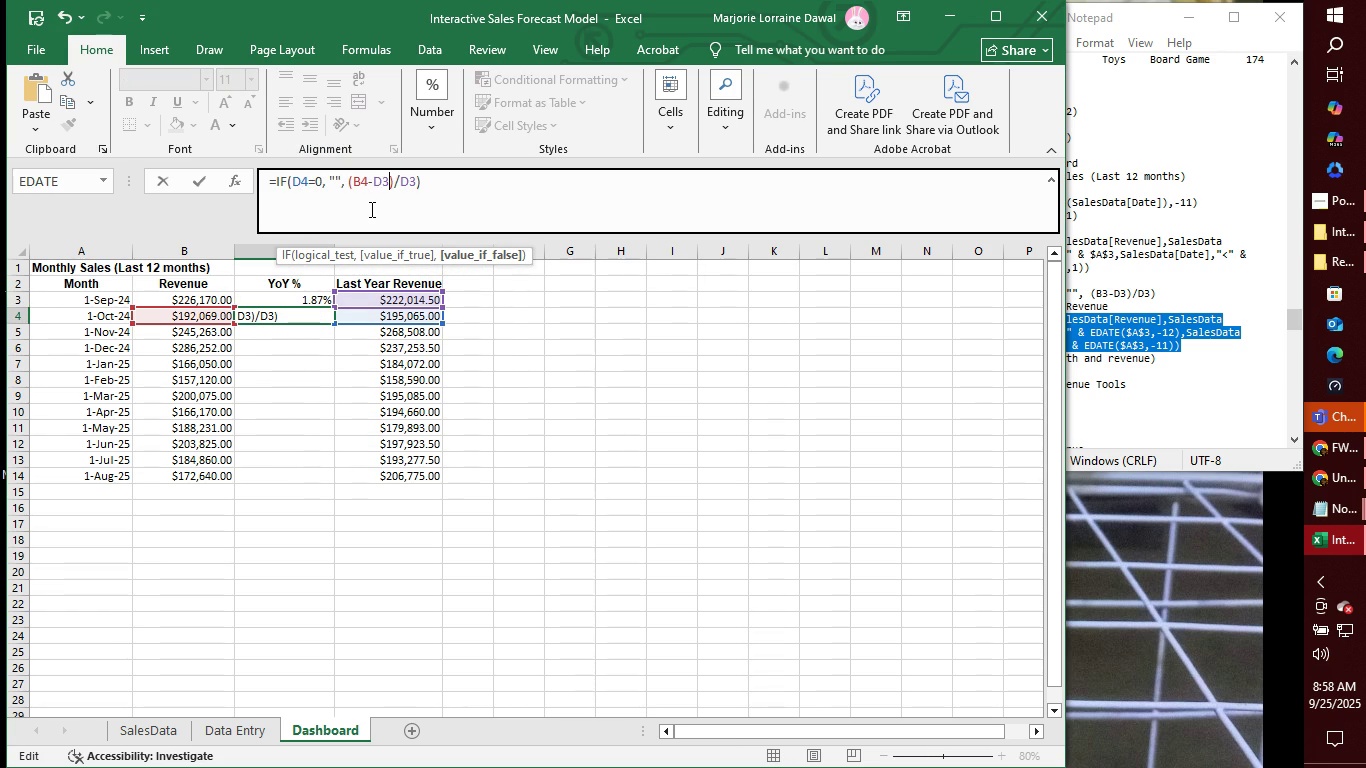 
key(ArrowRight)
 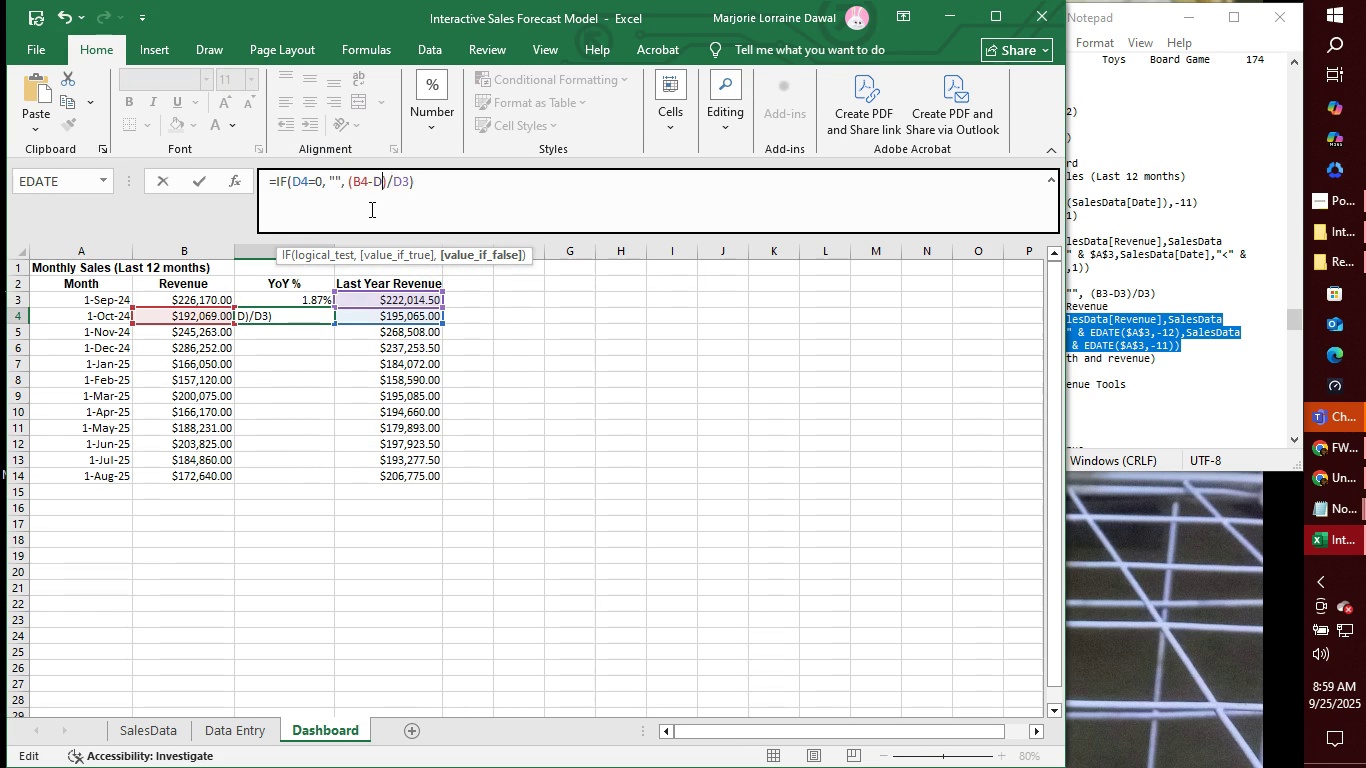 
key(Backspace)
 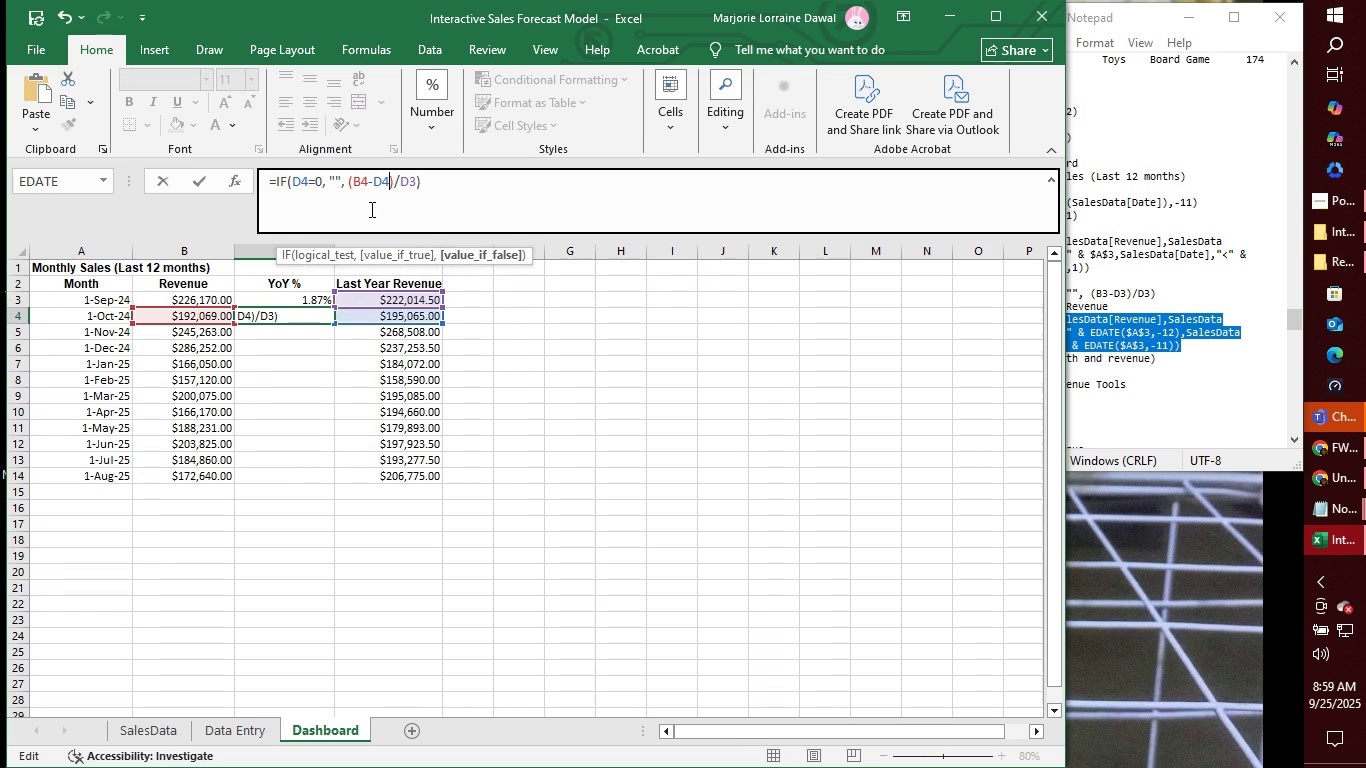 
key(4)
 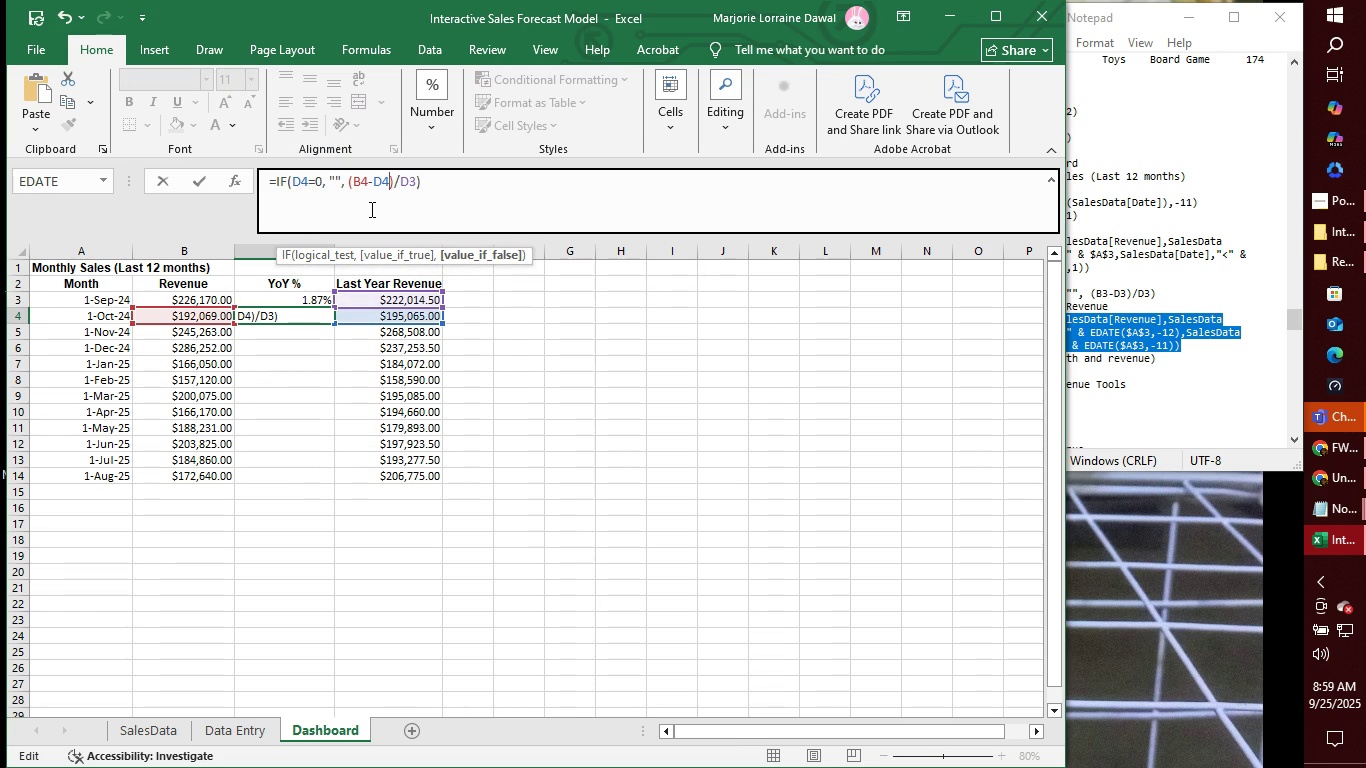 
key(ArrowRight)
 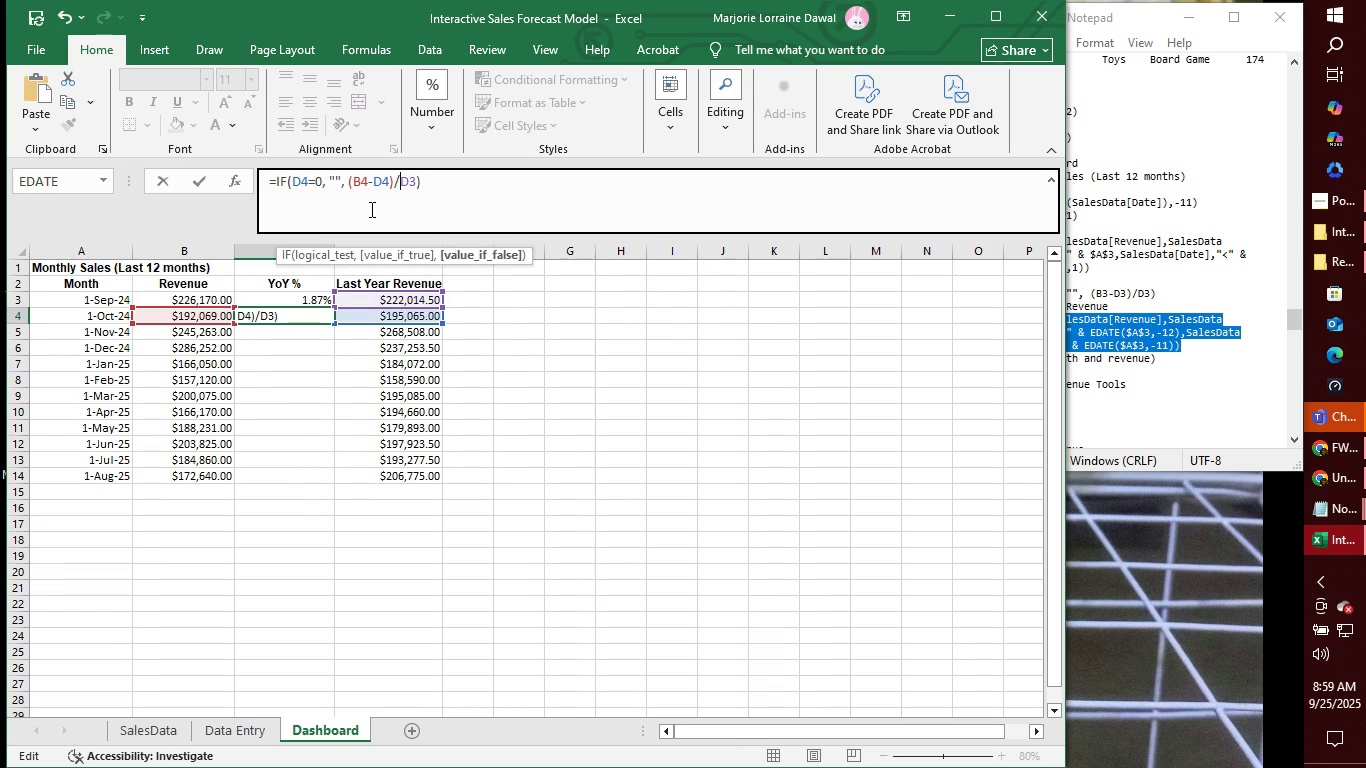 
key(ArrowRight)
 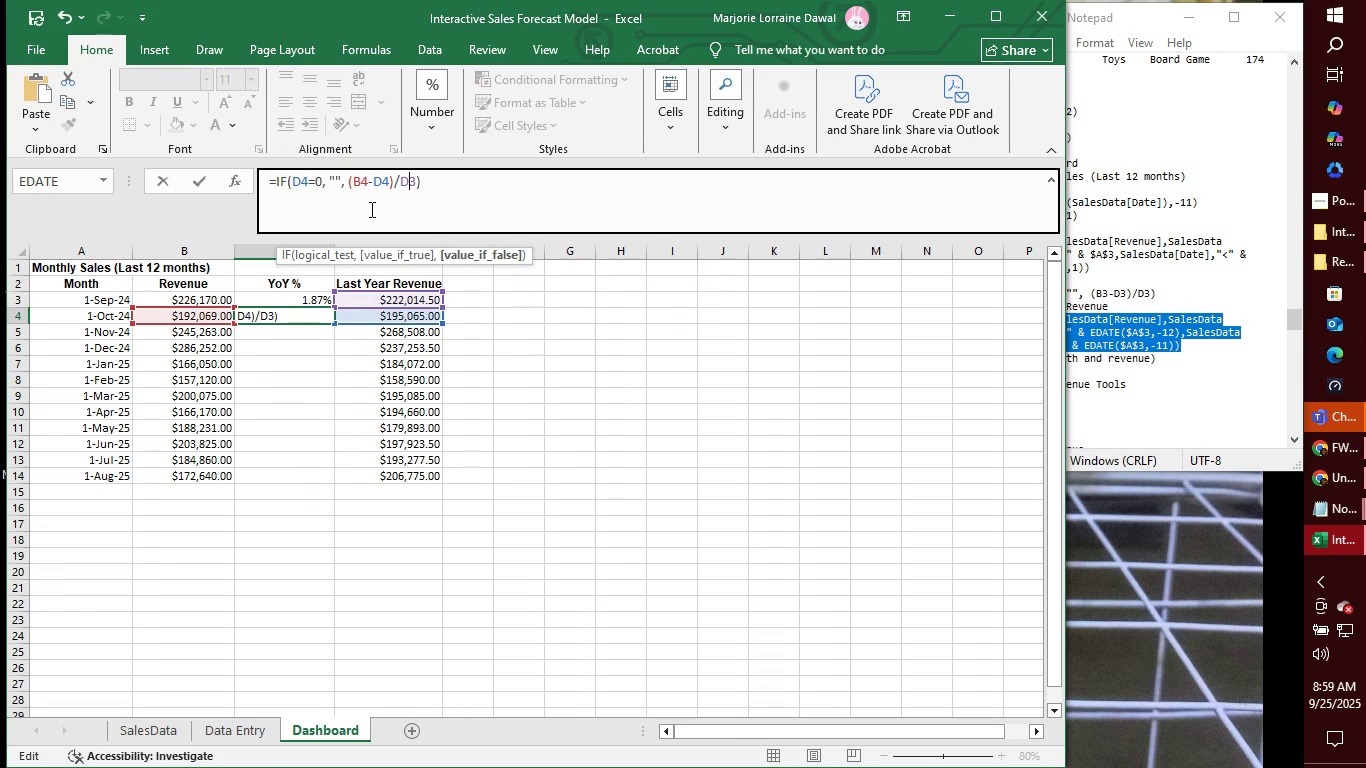 
key(ArrowRight)
 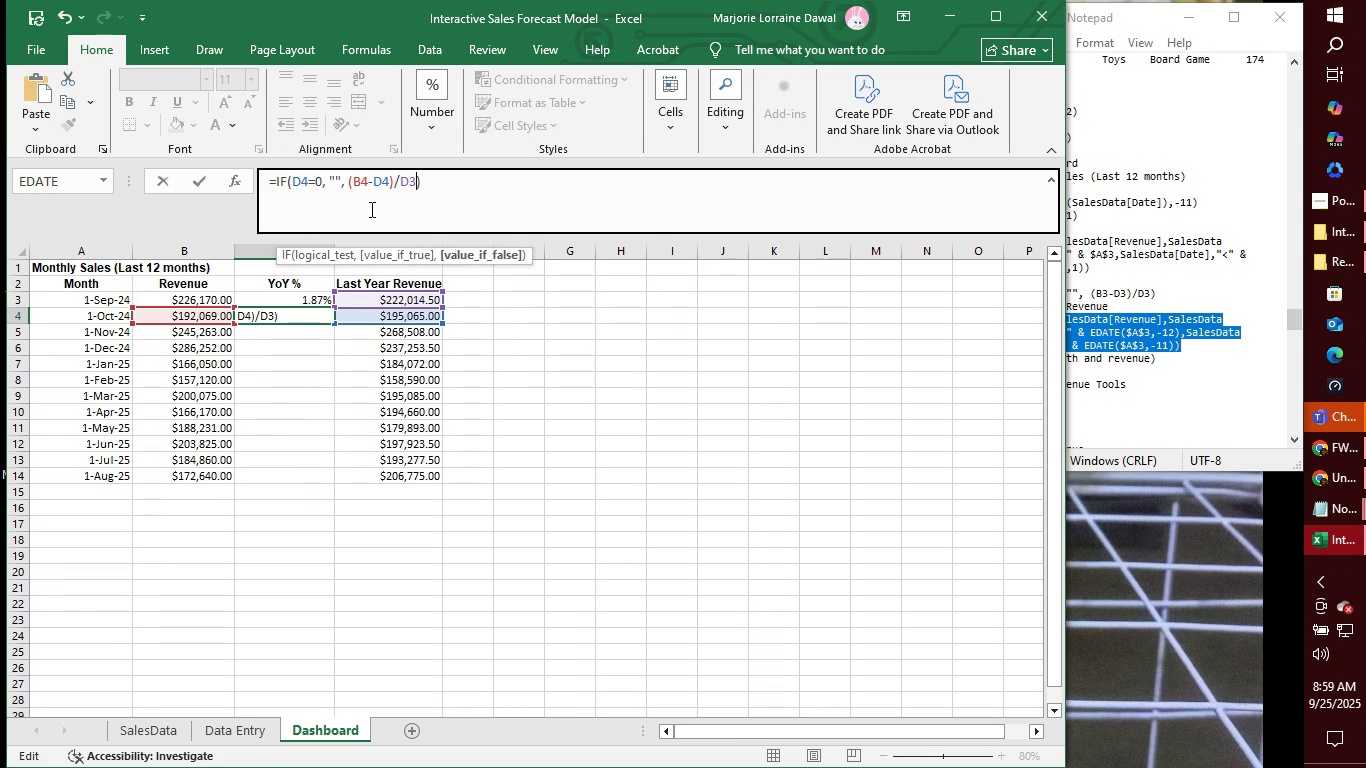 
key(ArrowRight)
 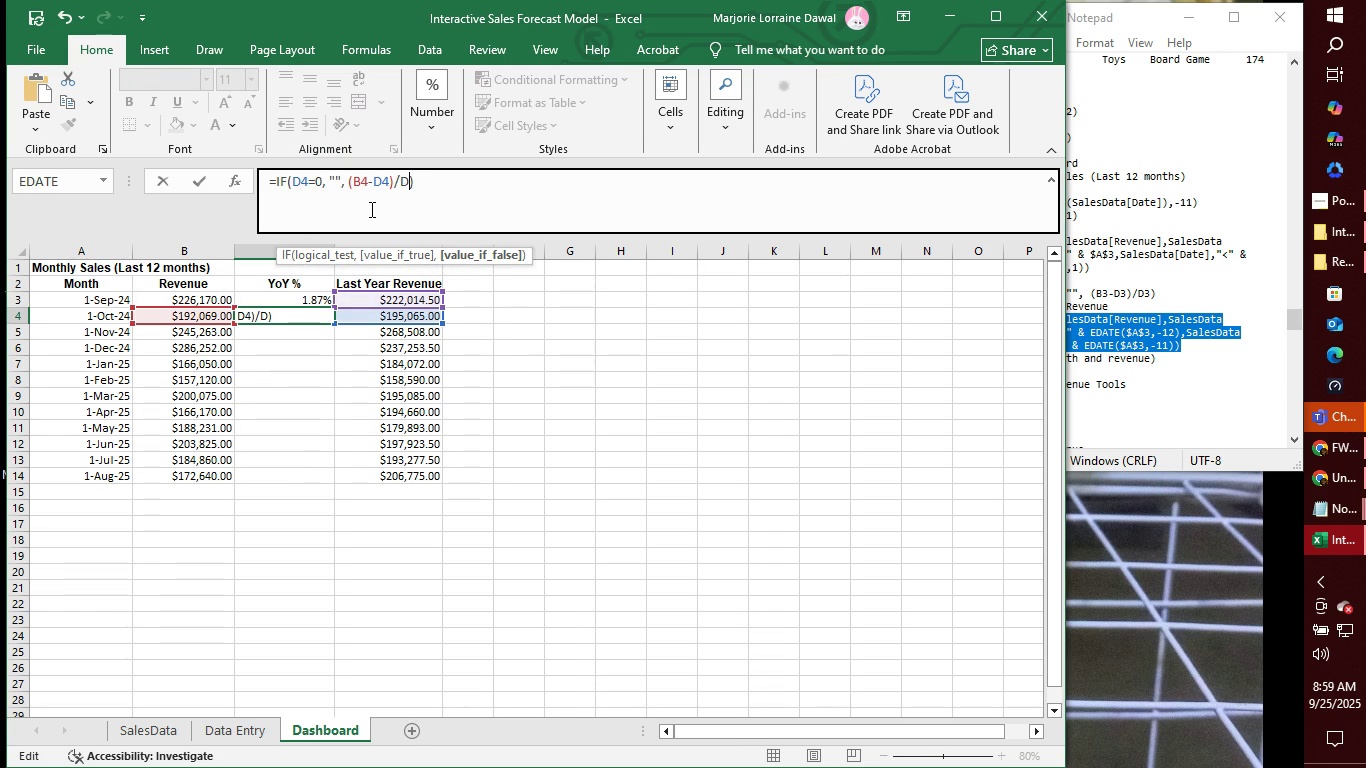 
key(Backspace)
 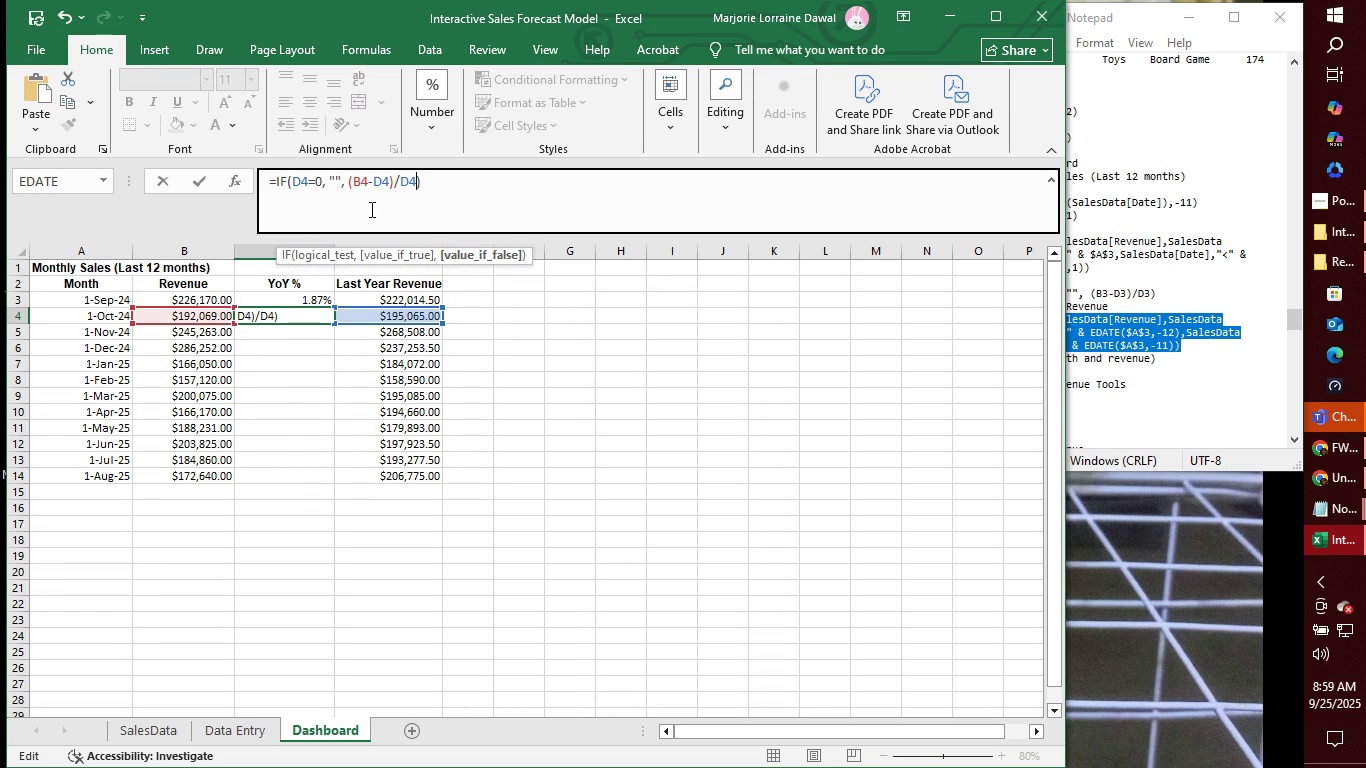 
key(4)
 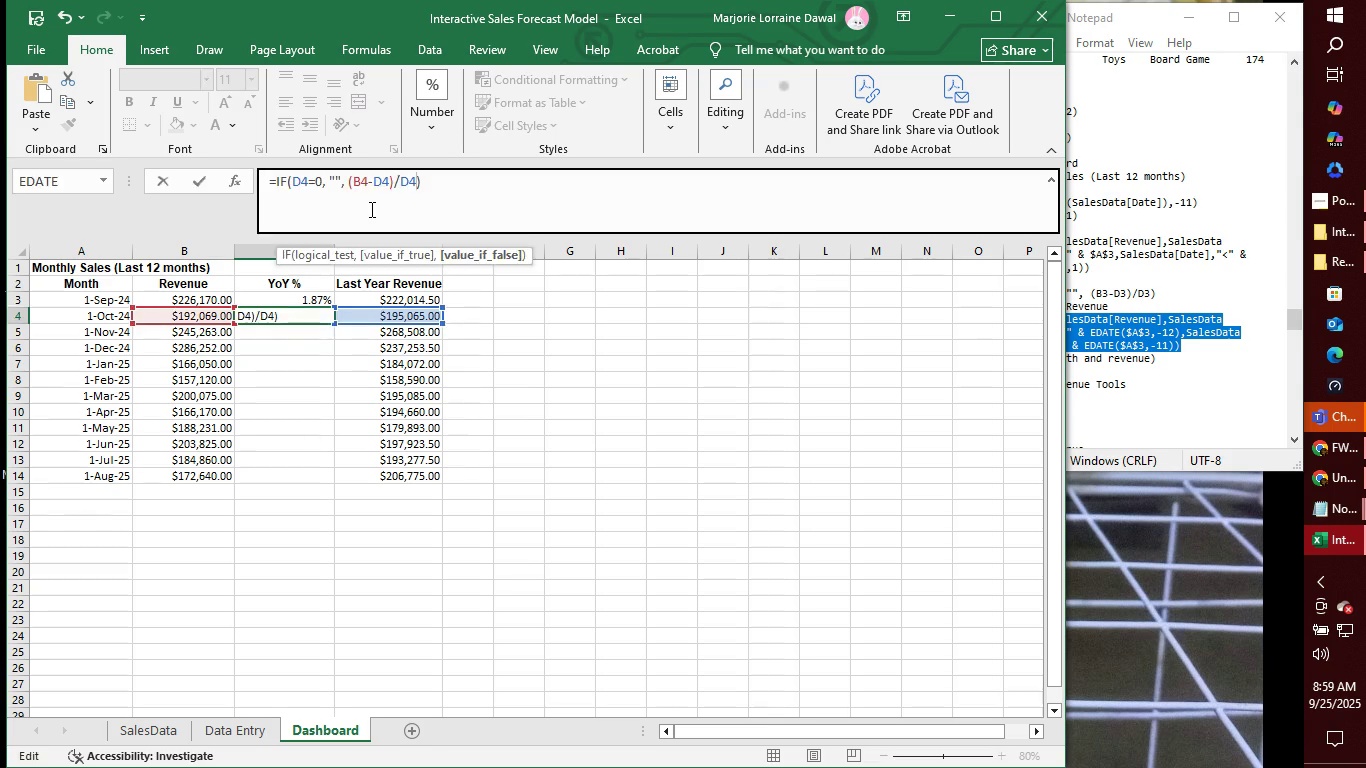 
key(Enter)